 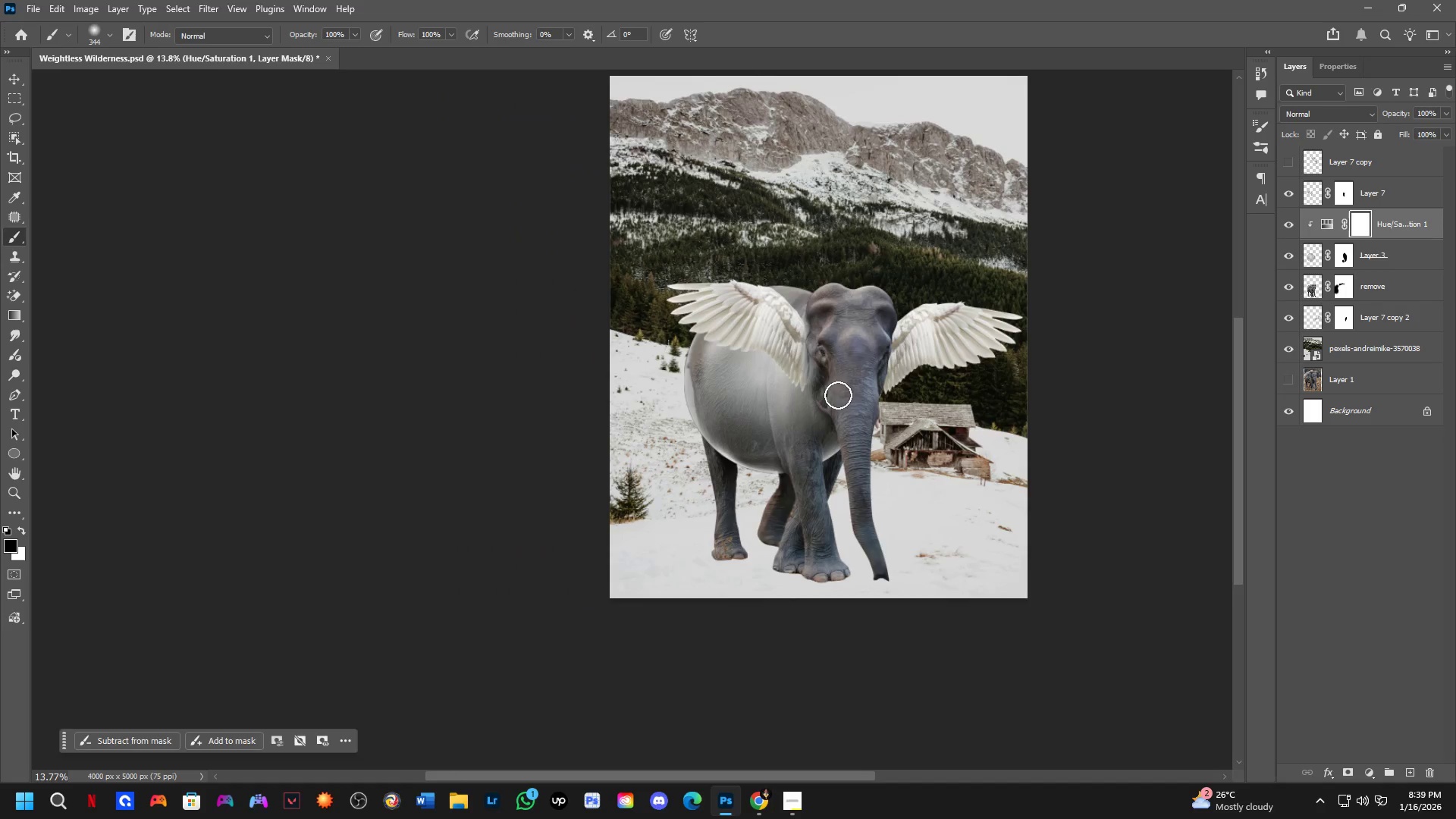 
hold_key(key=Space, duration=0.48)
 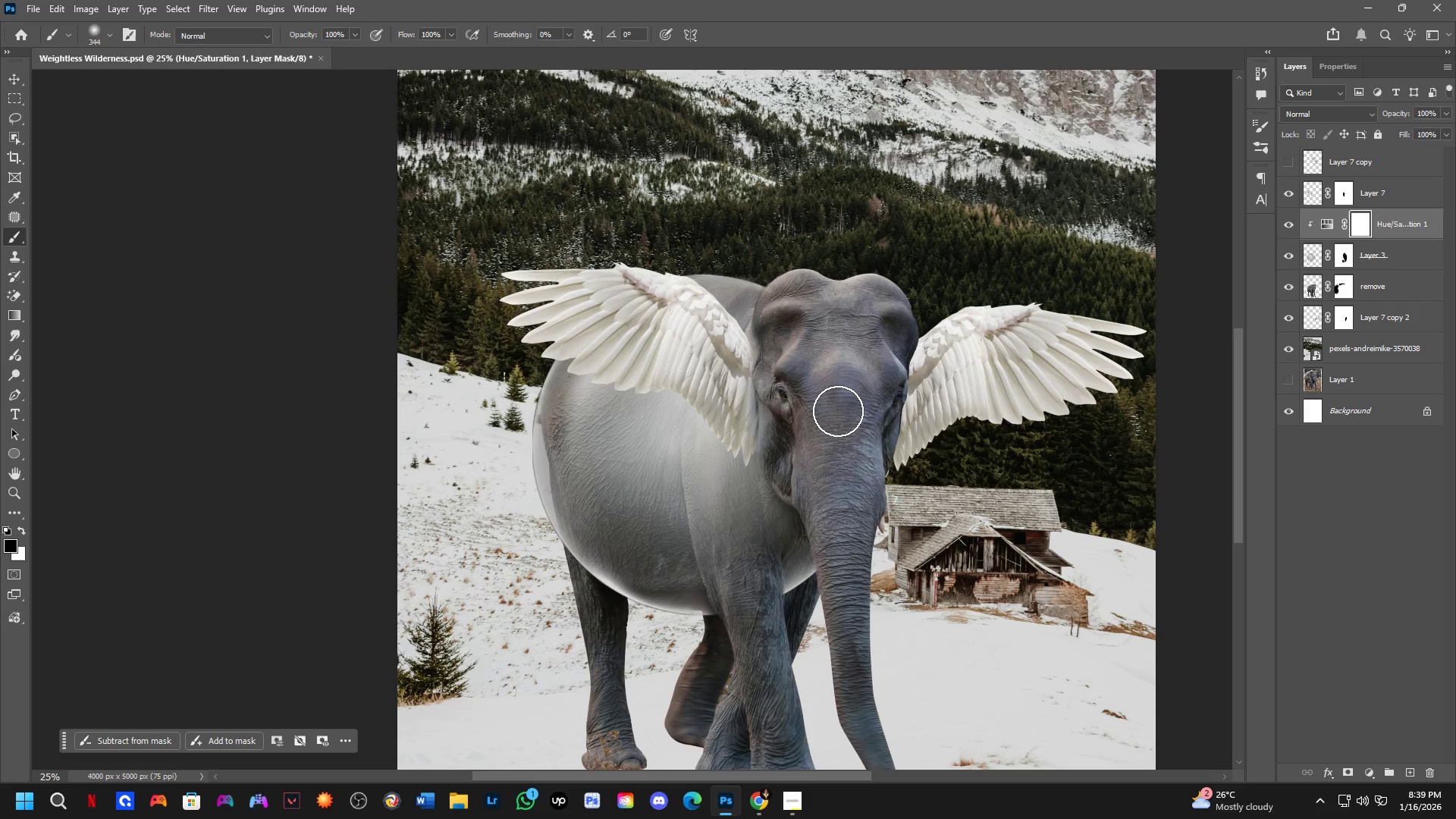 
left_click_drag(start_coordinate=[840, 394], to_coordinate=[826, 444])
 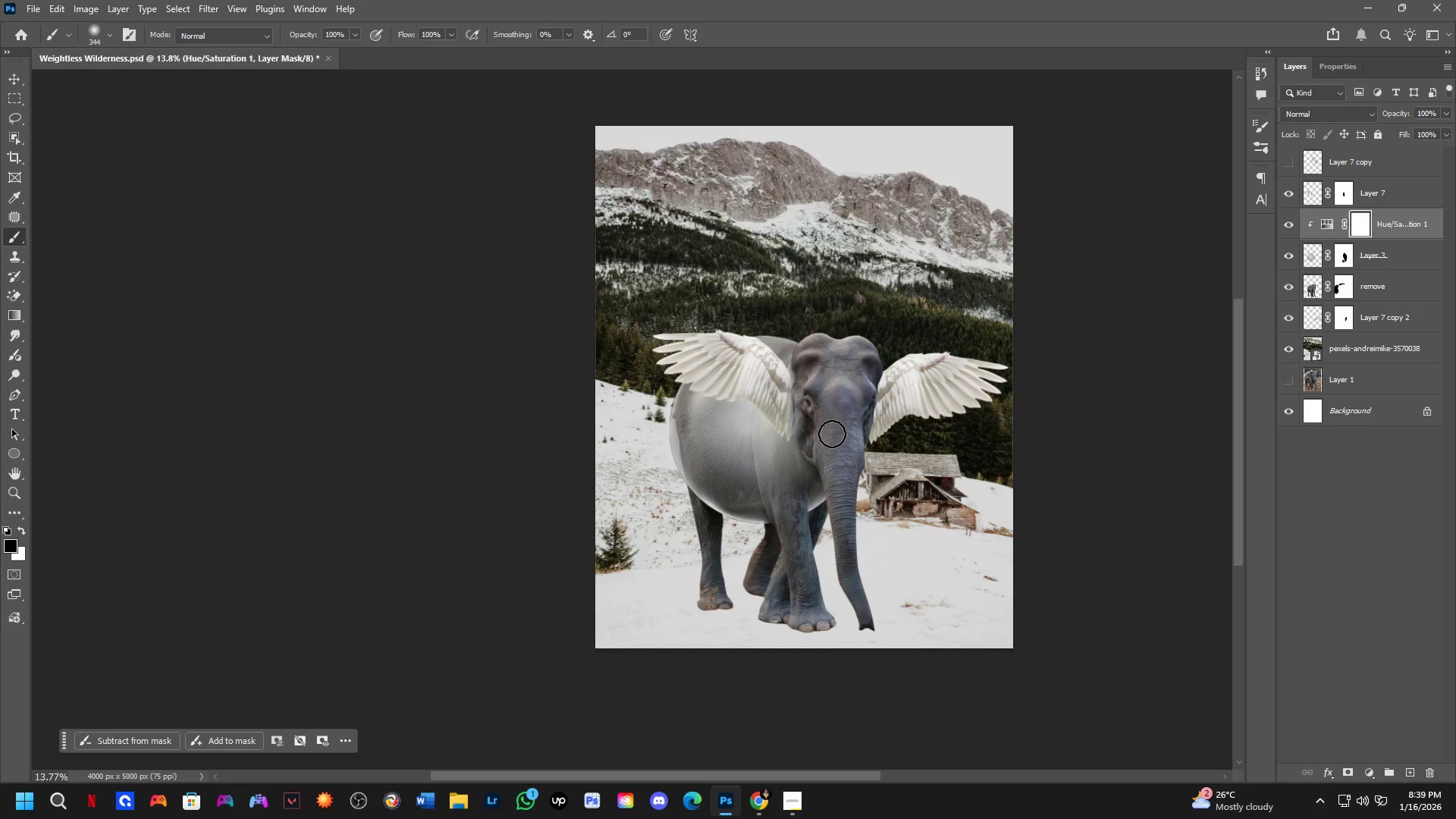 
scroll: coordinate [836, 395], scroll_direction: down, amount: 4.0
 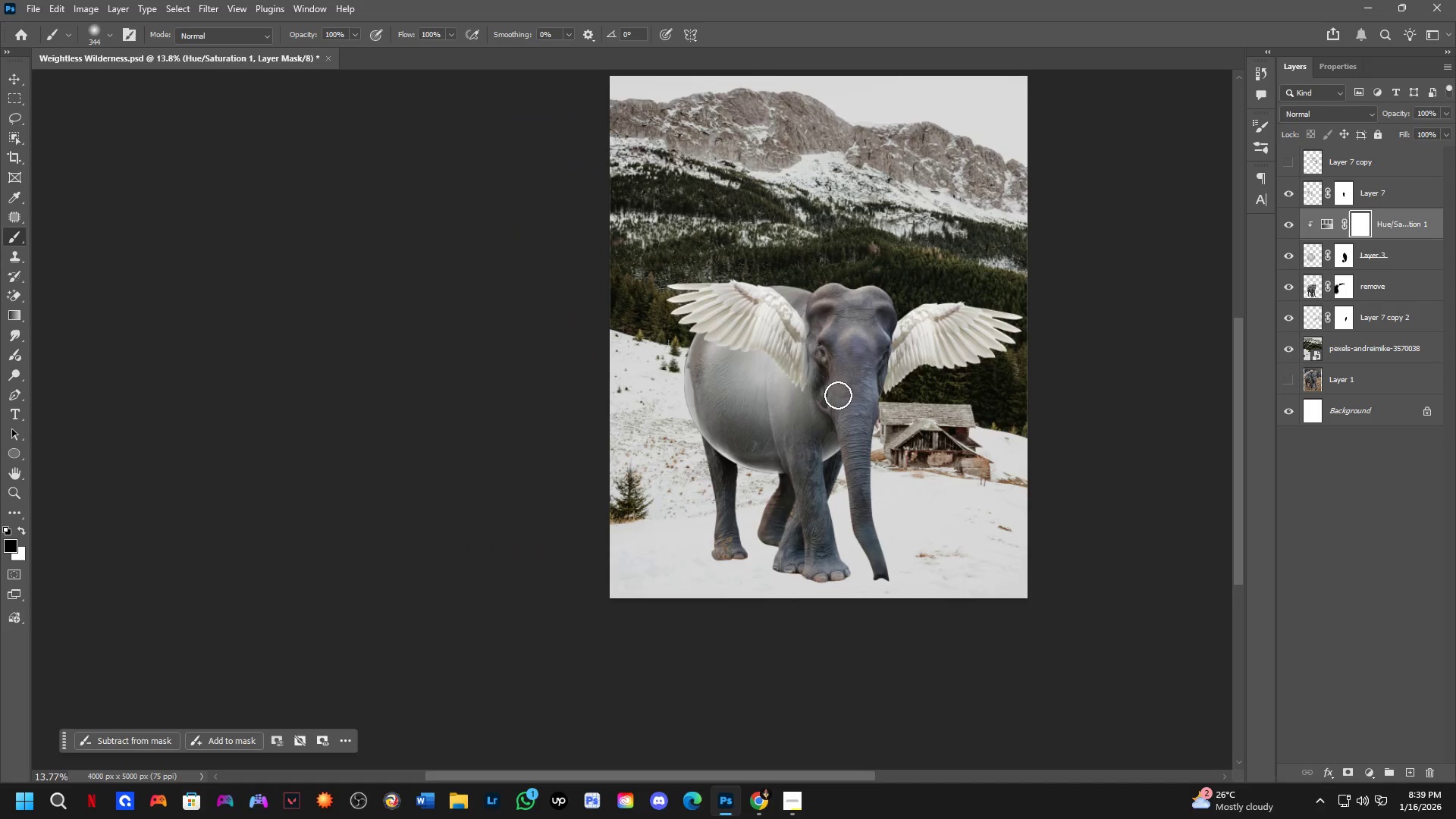 
key(Shift+ShiftLeft)
 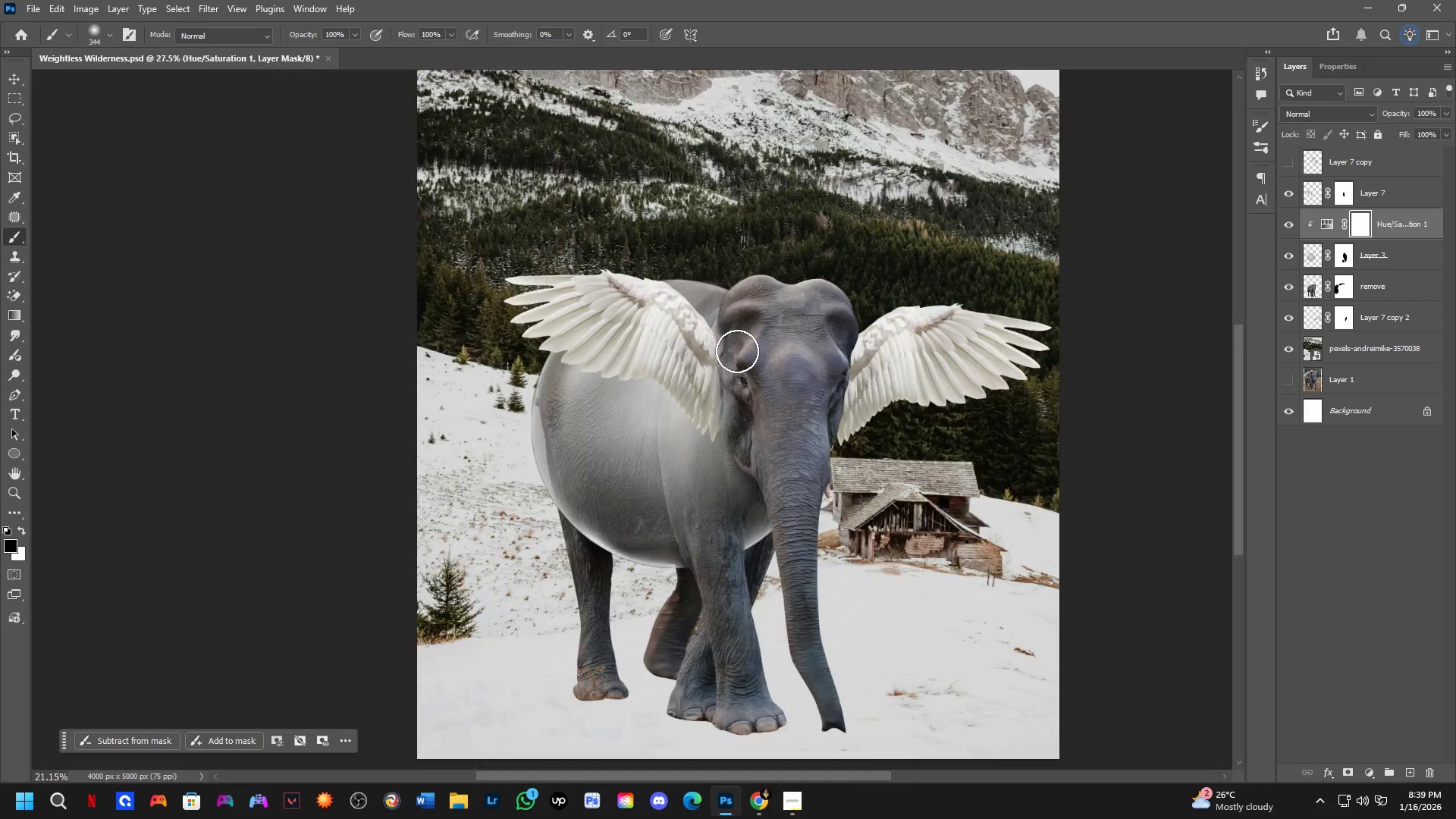 
hold_key(key=Space, duration=0.47)
 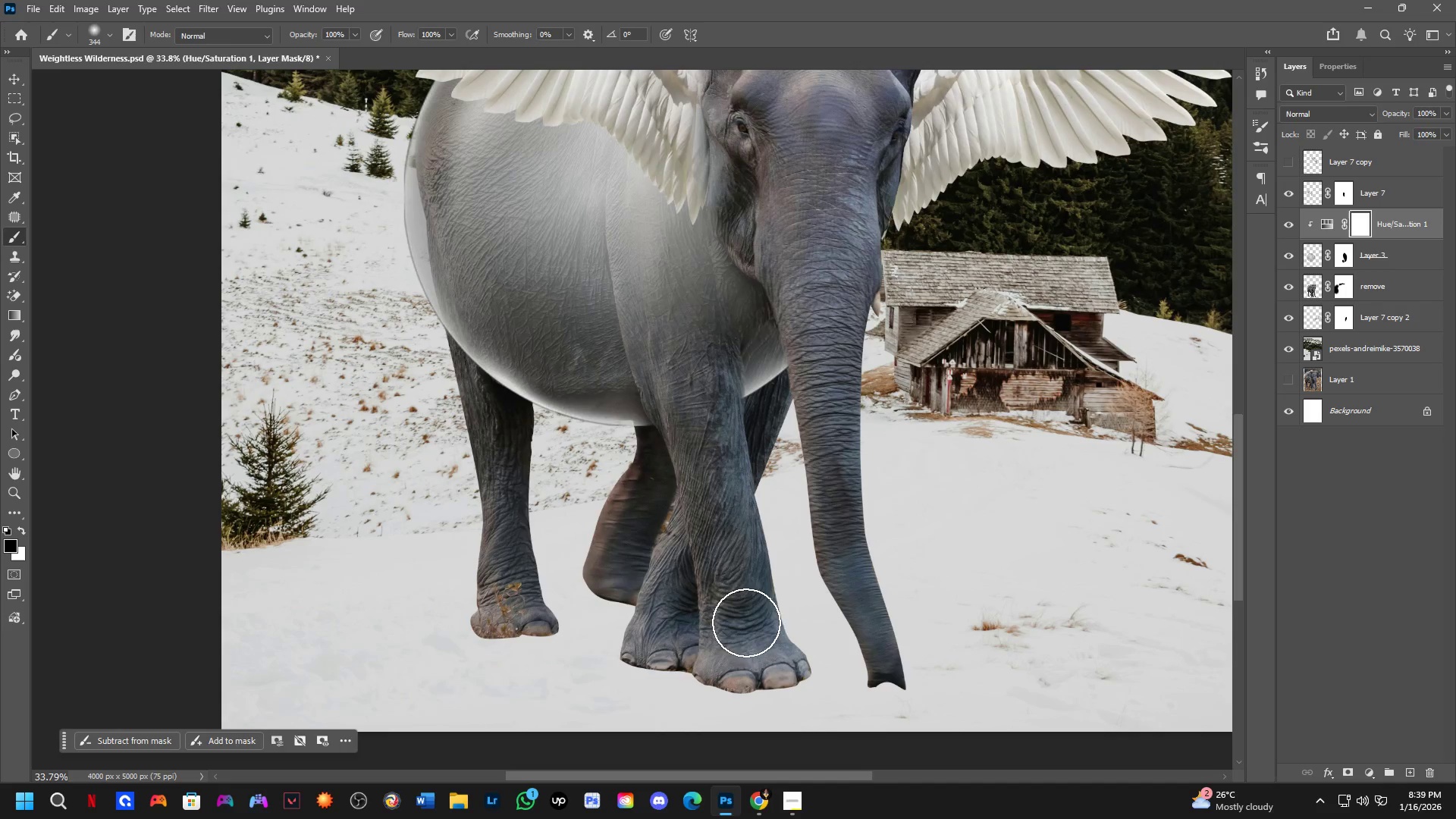 
left_click_drag(start_coordinate=[770, 391], to_coordinate=[771, 427])
 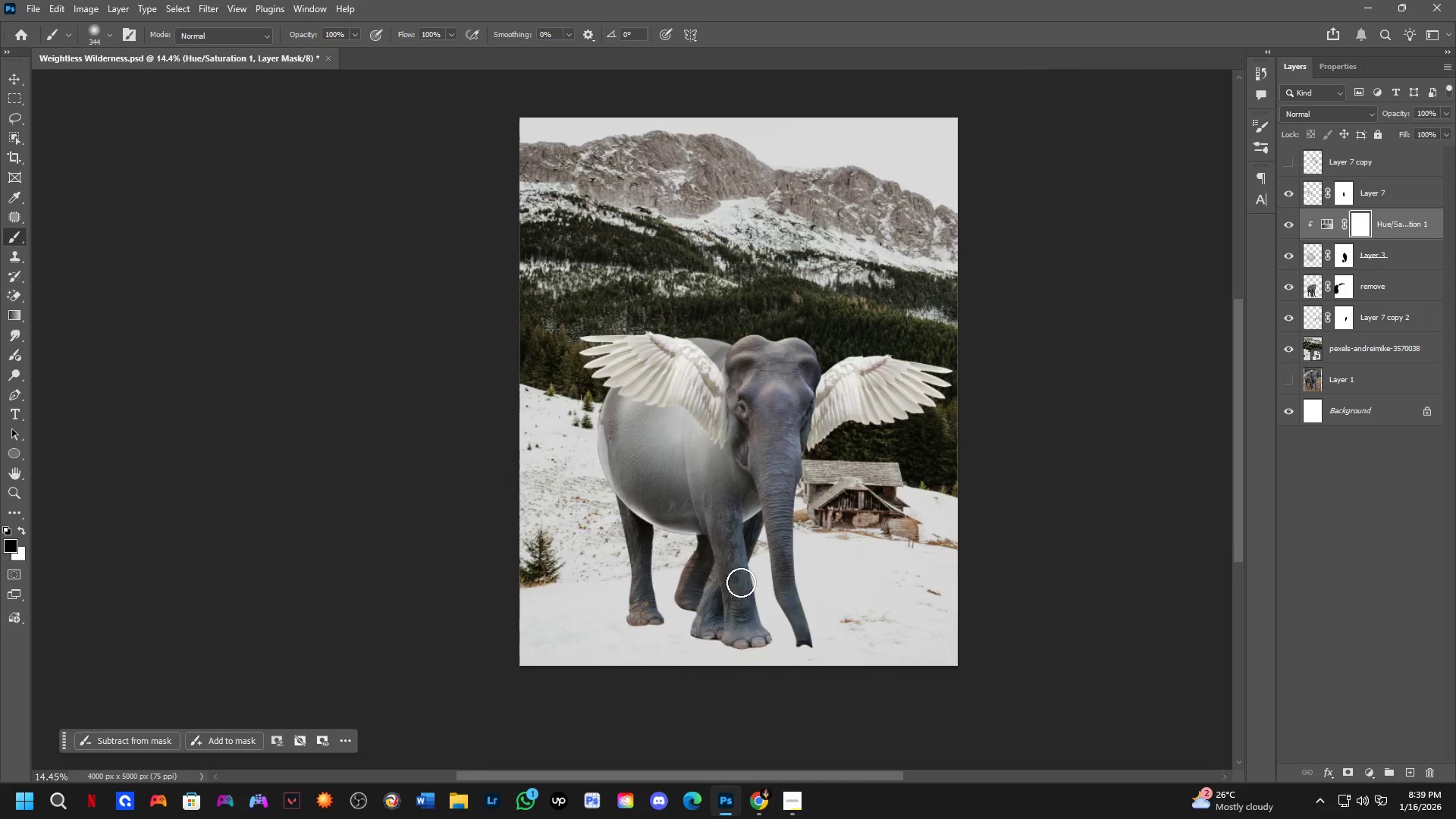 
scroll: coordinate [740, 353], scroll_direction: down, amount: 1.0
 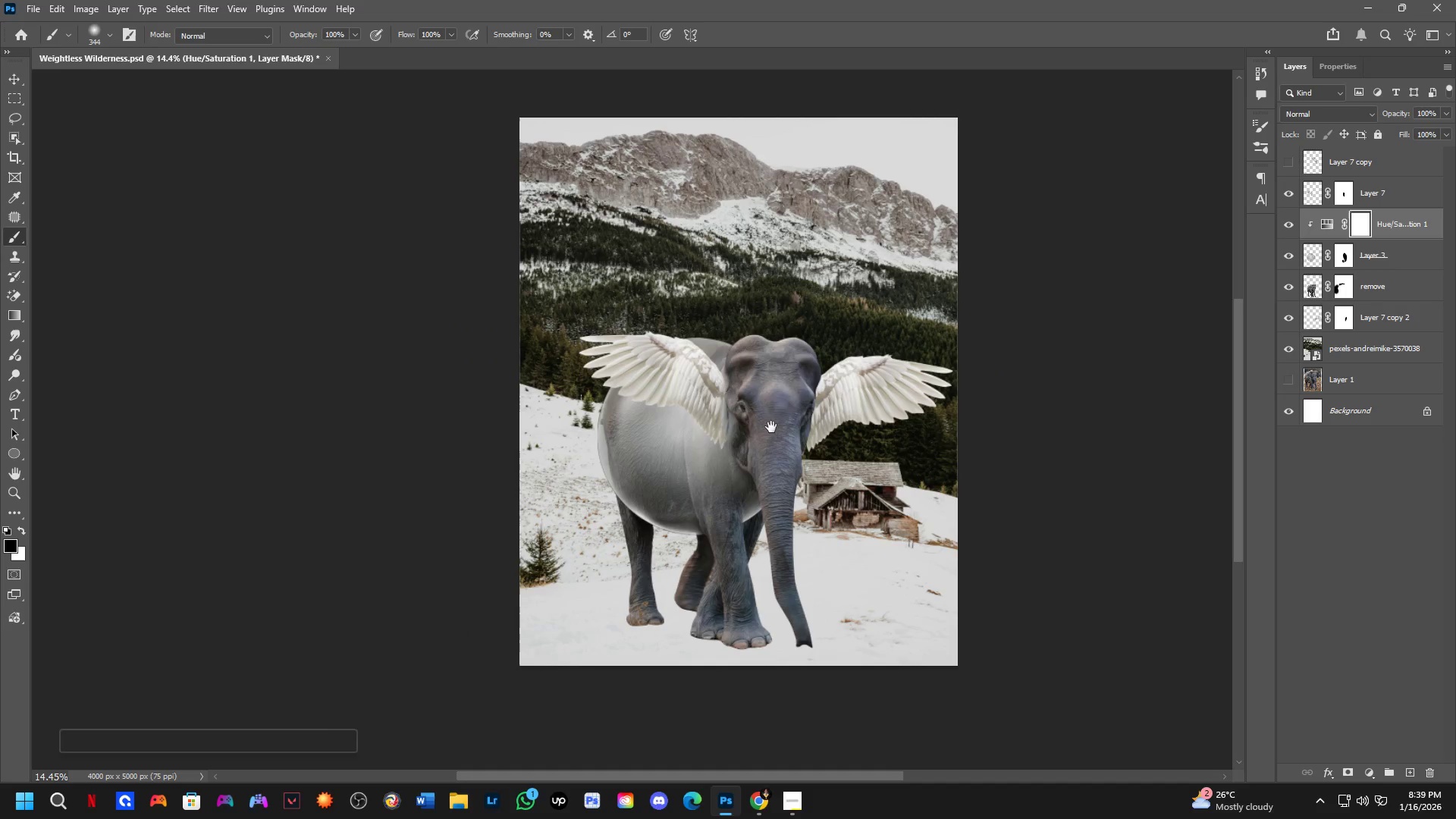 
hold_key(key=Space, duration=0.7)
 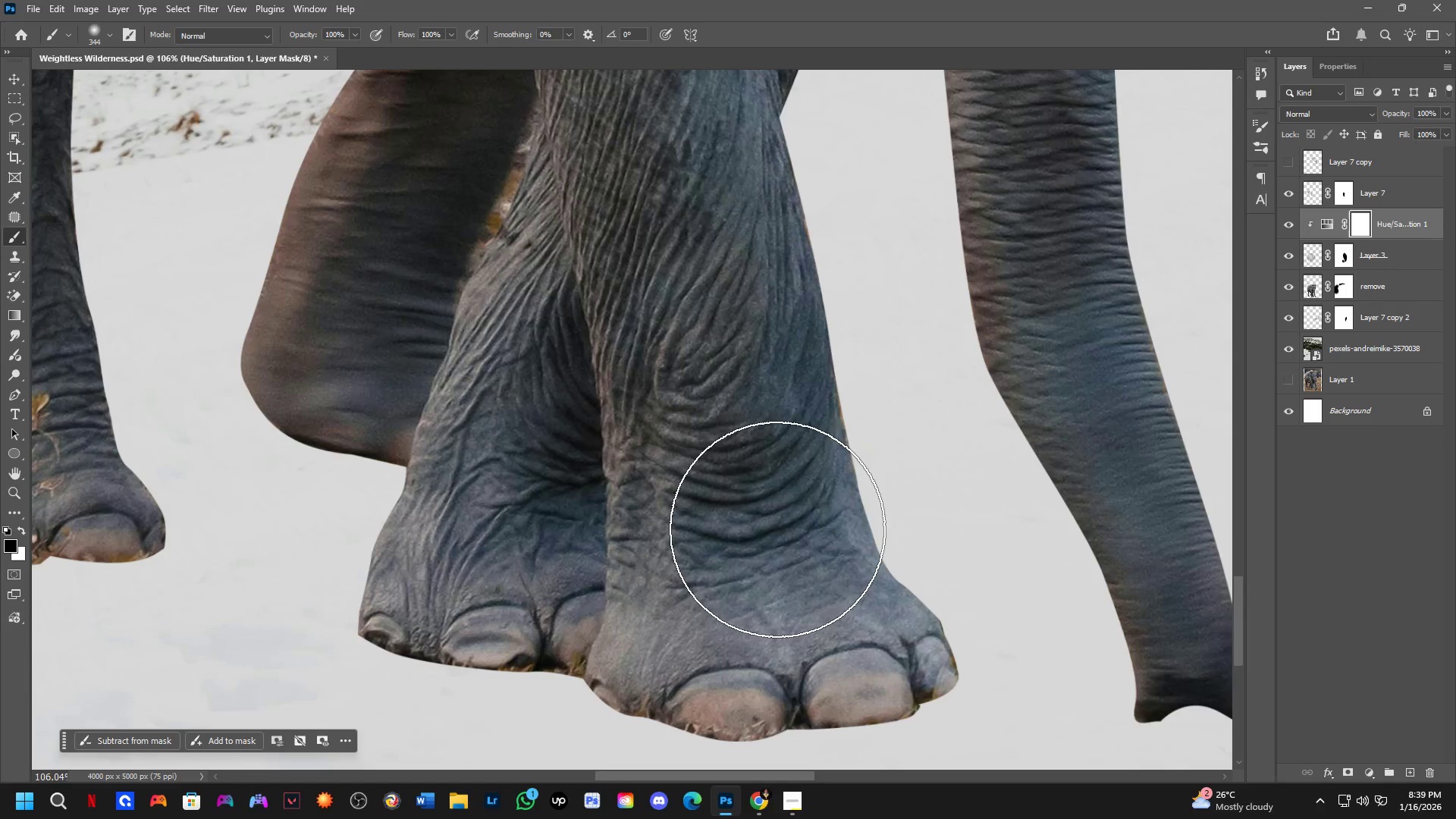 
left_click_drag(start_coordinate=[761, 623], to_coordinate=[783, 516])
 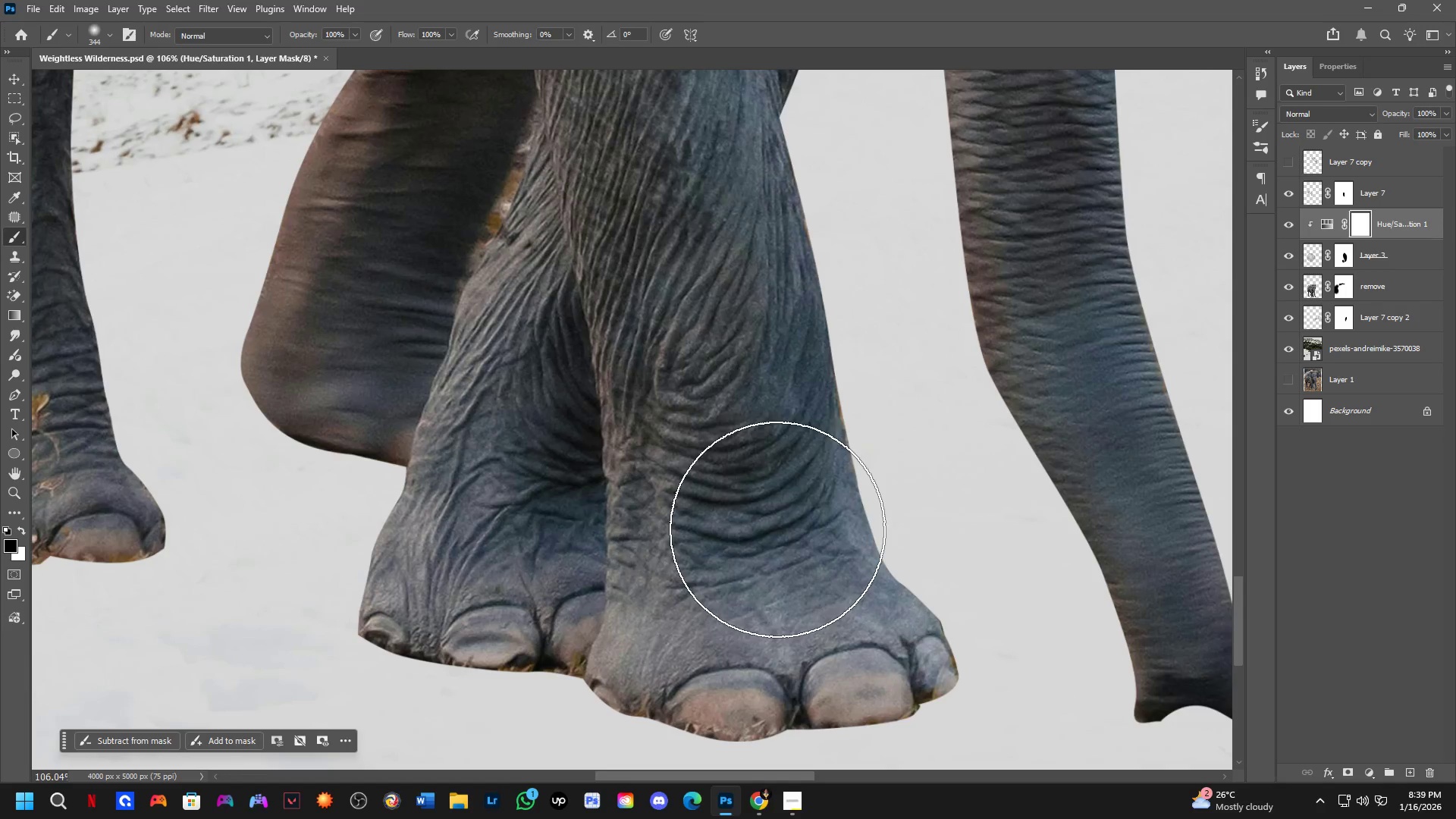 
scroll: coordinate [761, 624], scroll_direction: up, amount: 17.0
 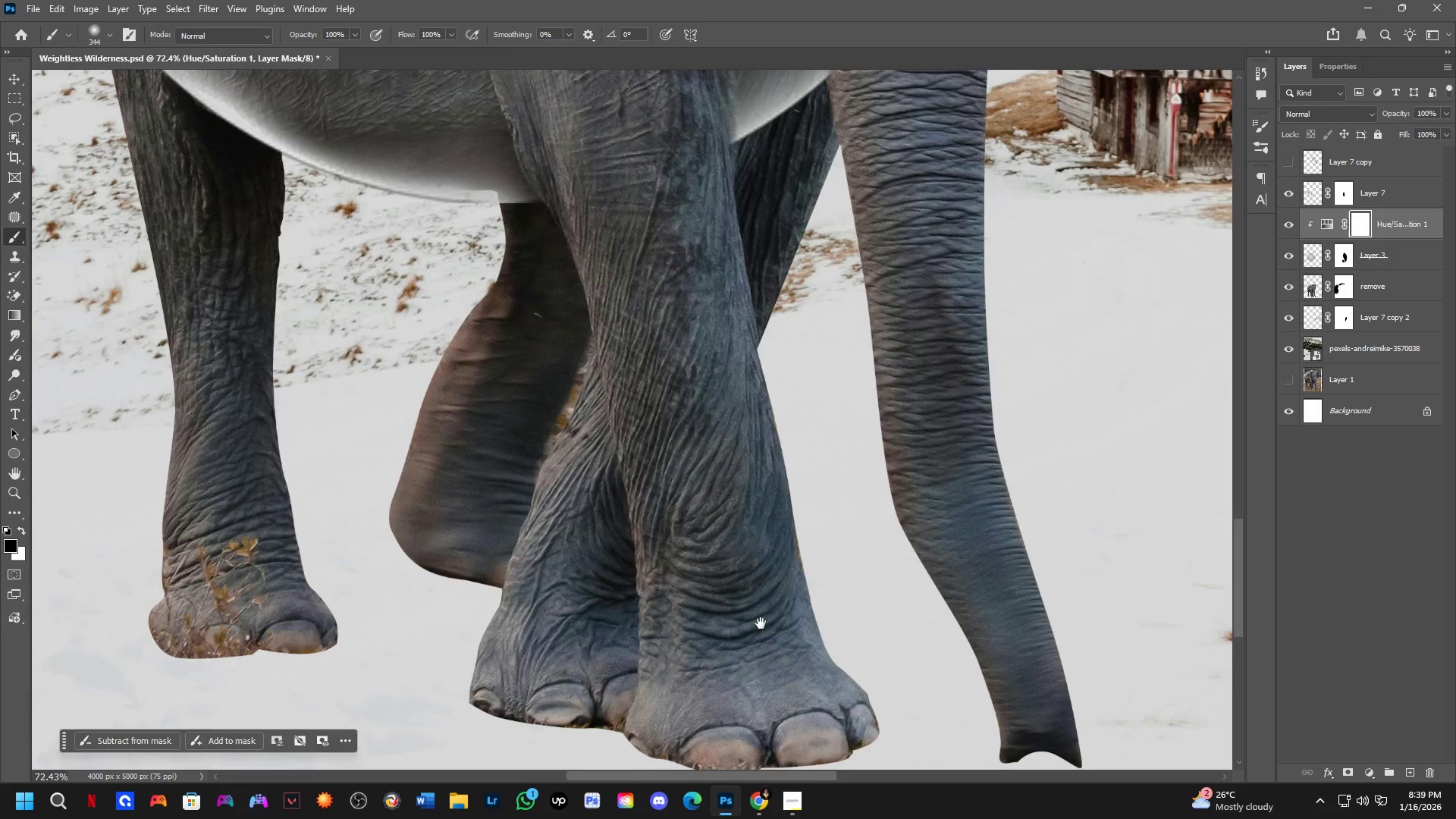 
hold_key(key=Space, duration=1.86)
 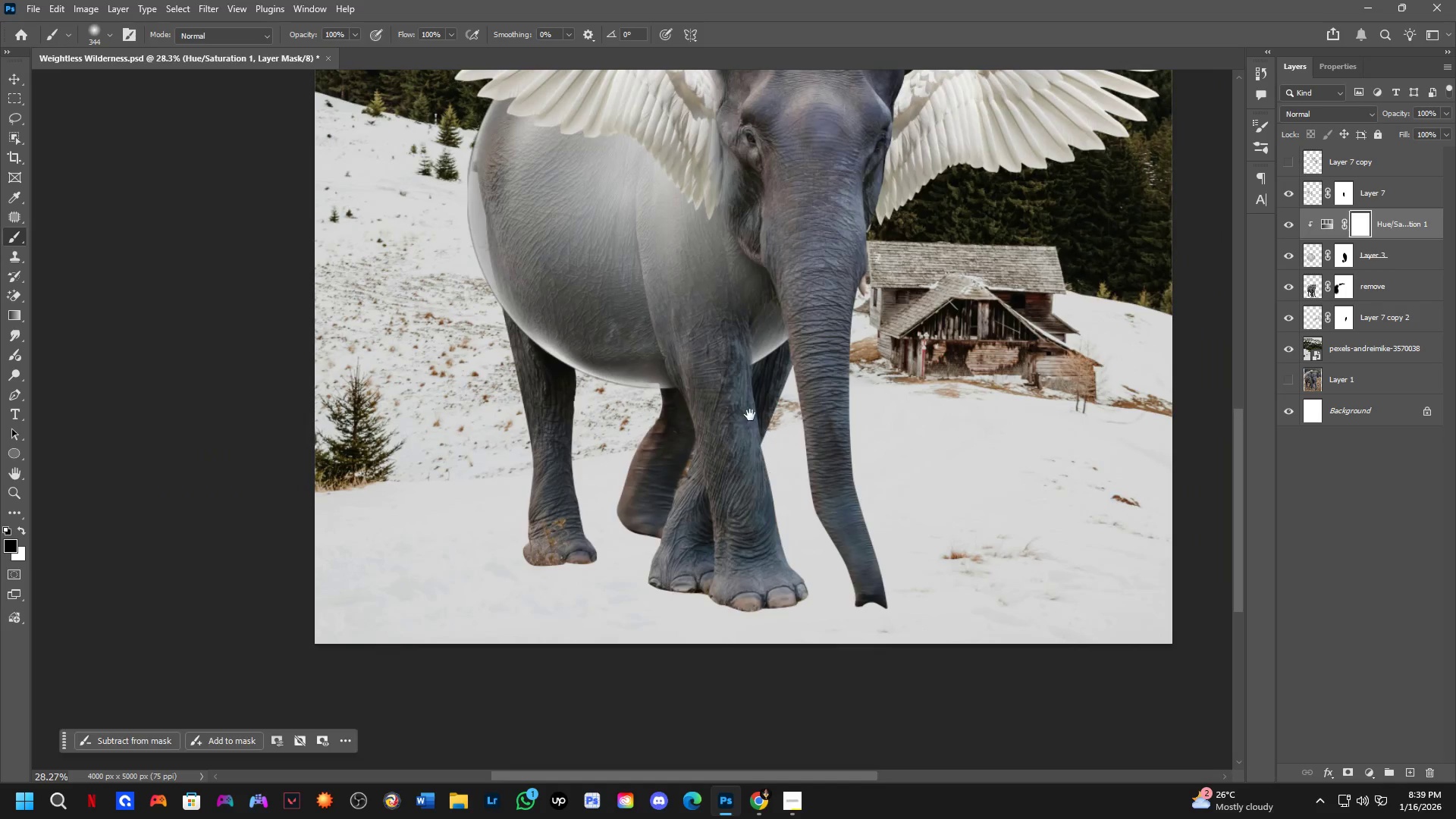 
key(Shift+ShiftLeft)